 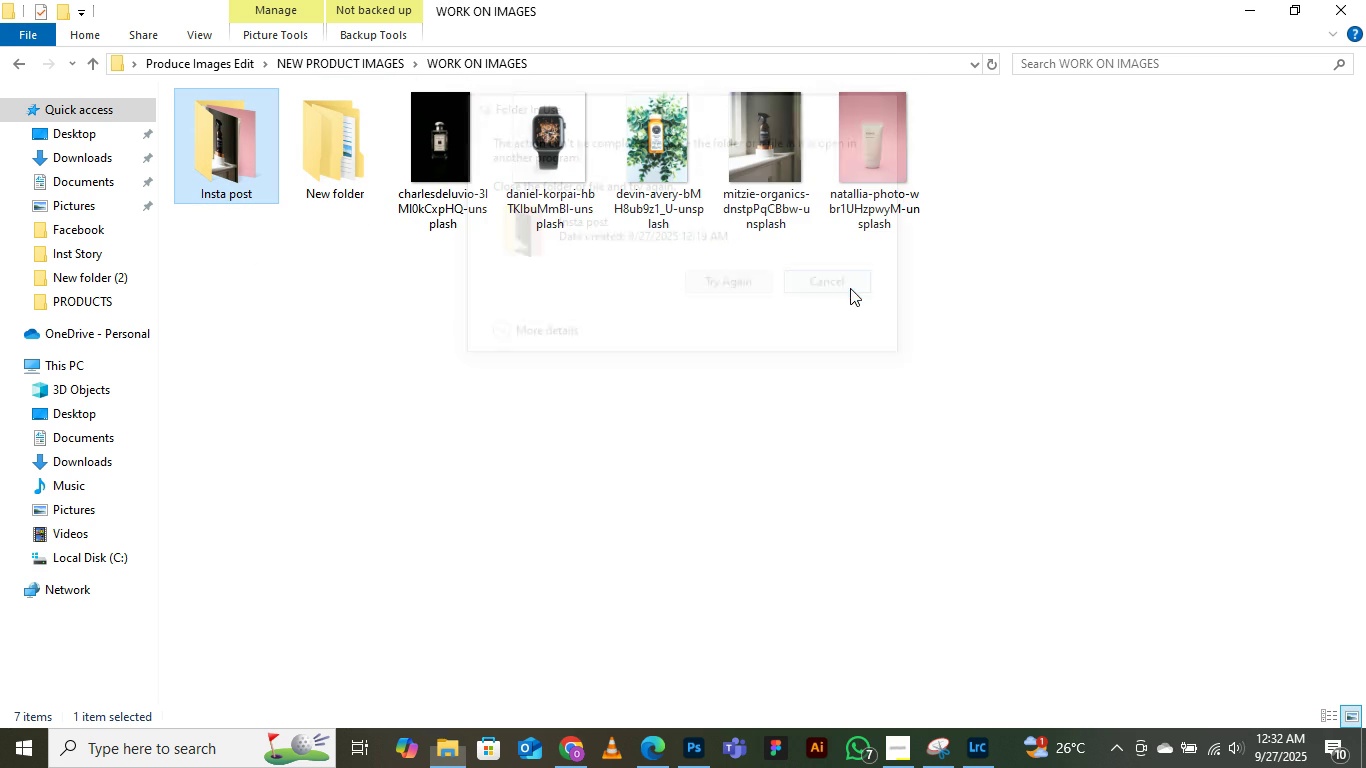 
left_click([461, 271])
 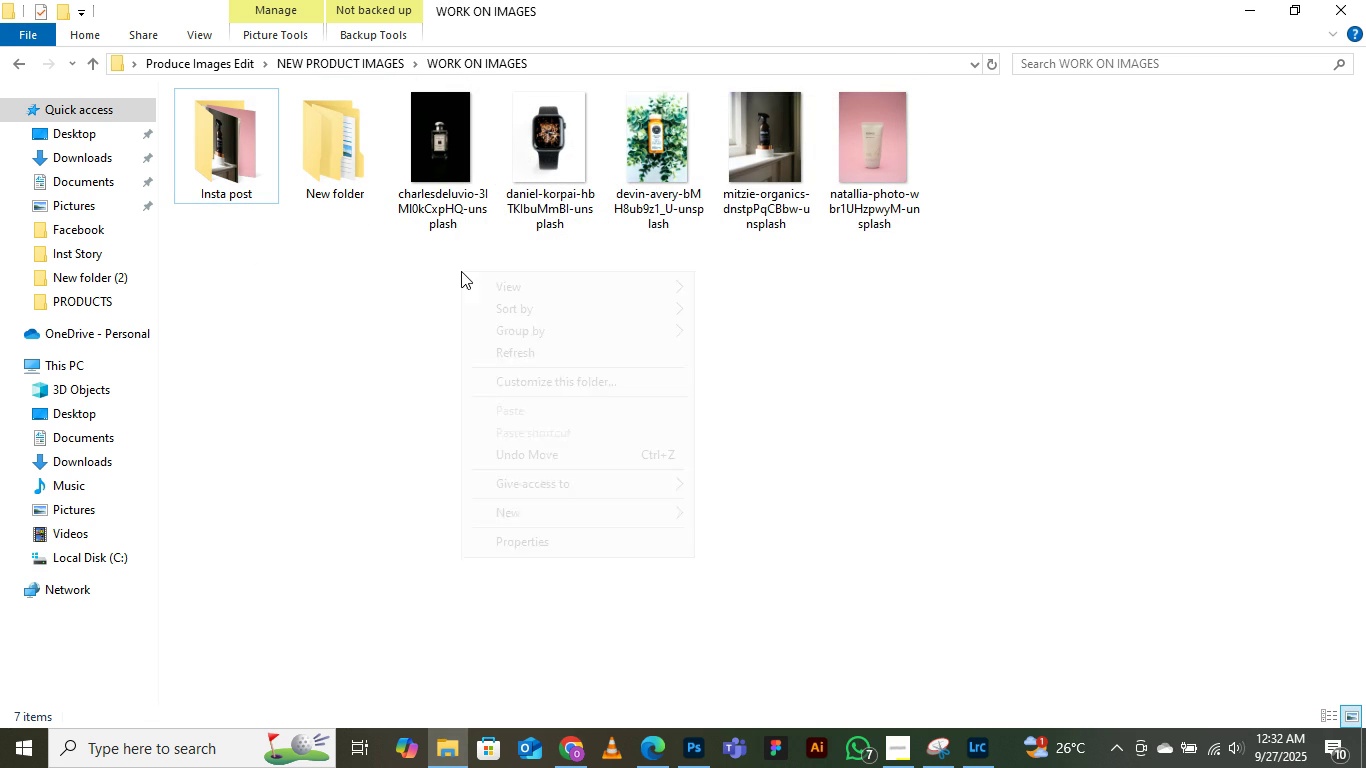 
right_click([461, 271])
 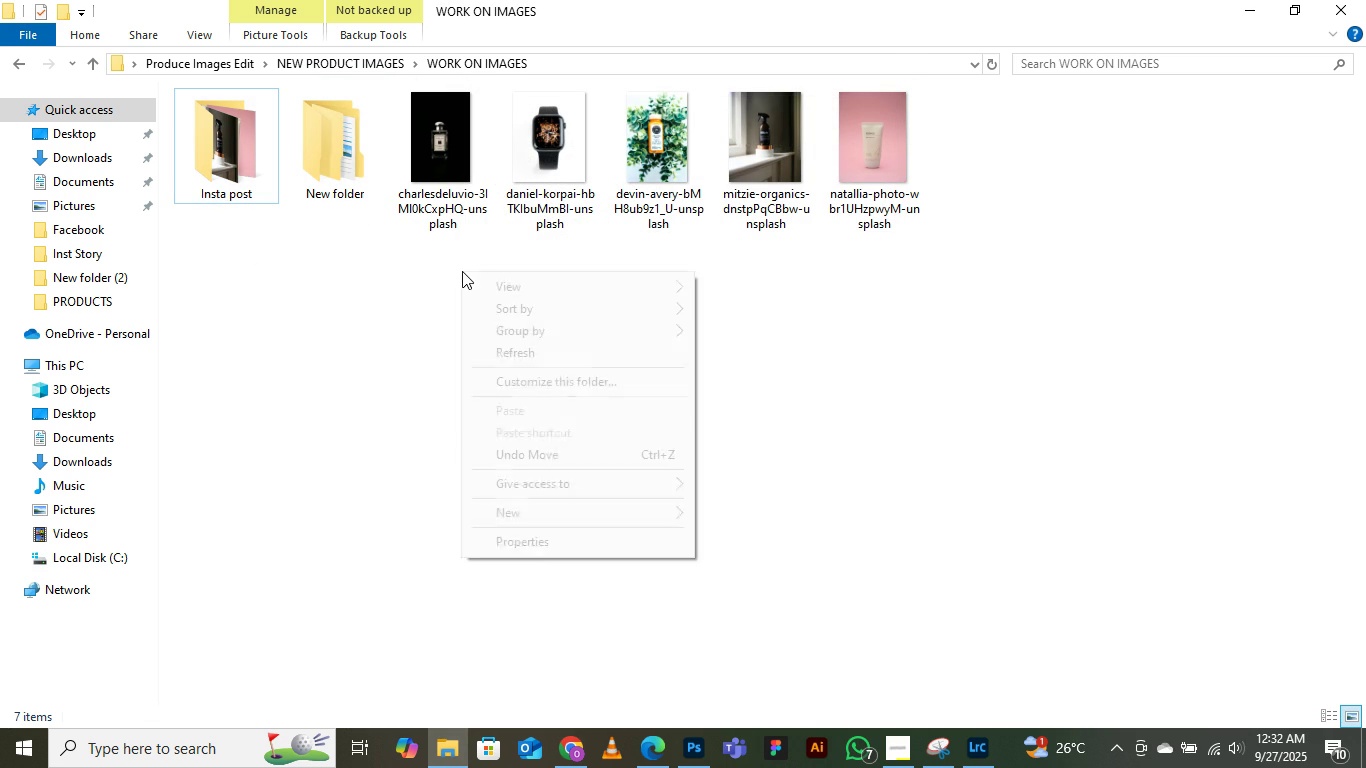 
key(Backquote)
 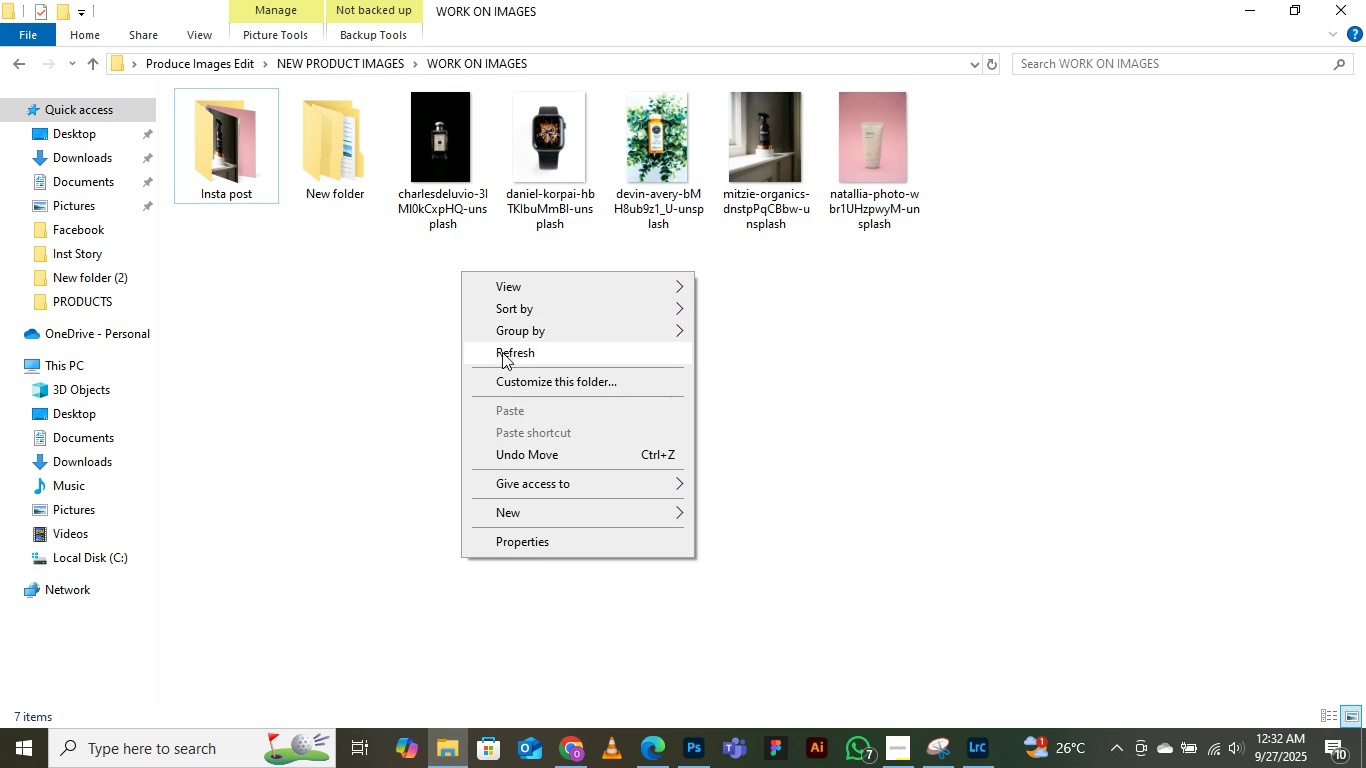 
left_click([502, 352])
 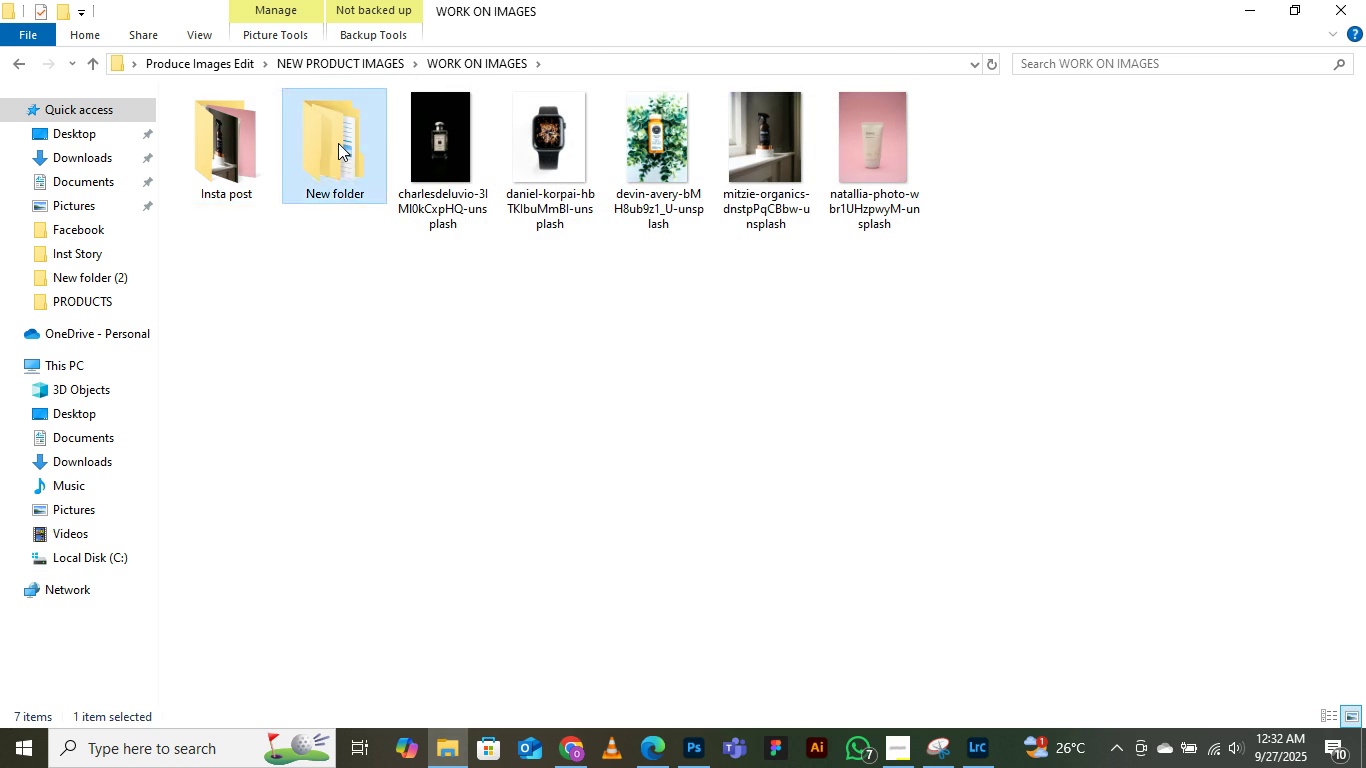 
double_click([338, 143])
 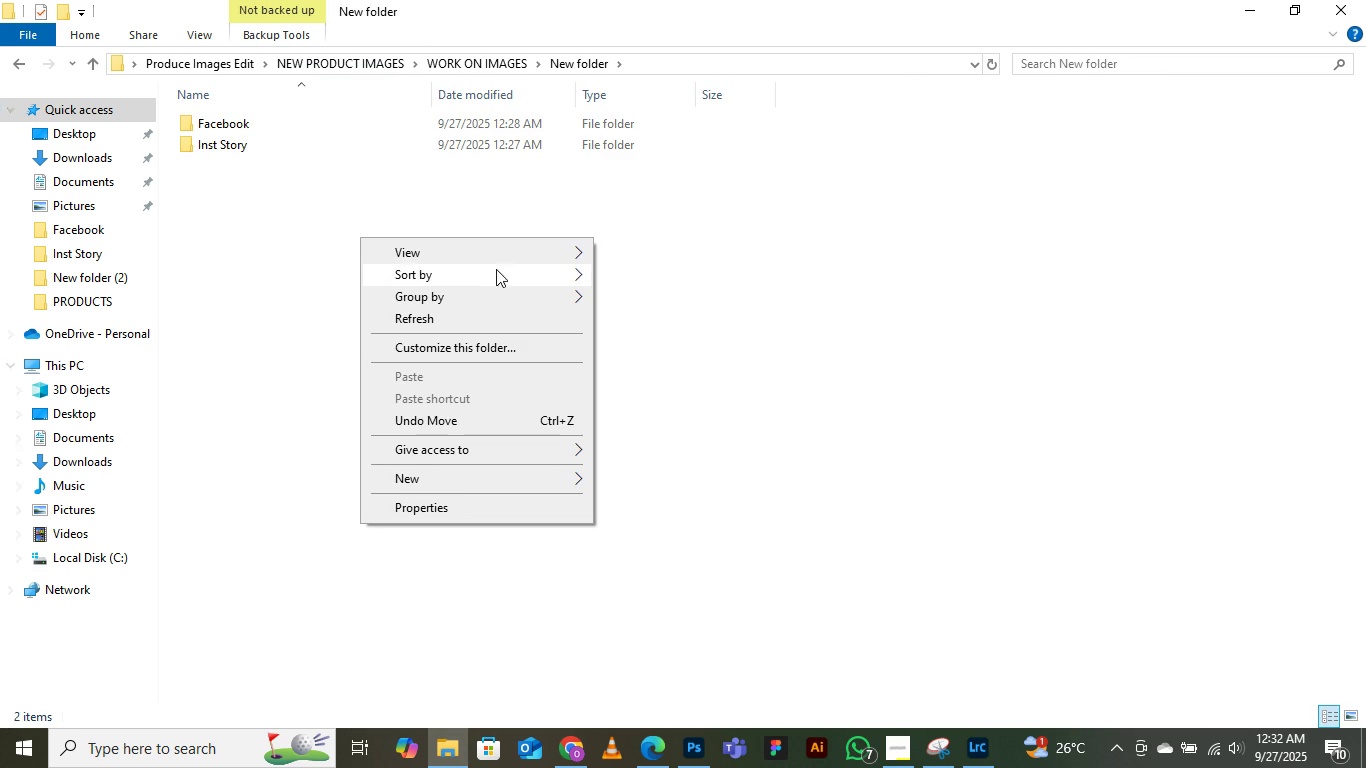 
left_click([485, 248])
 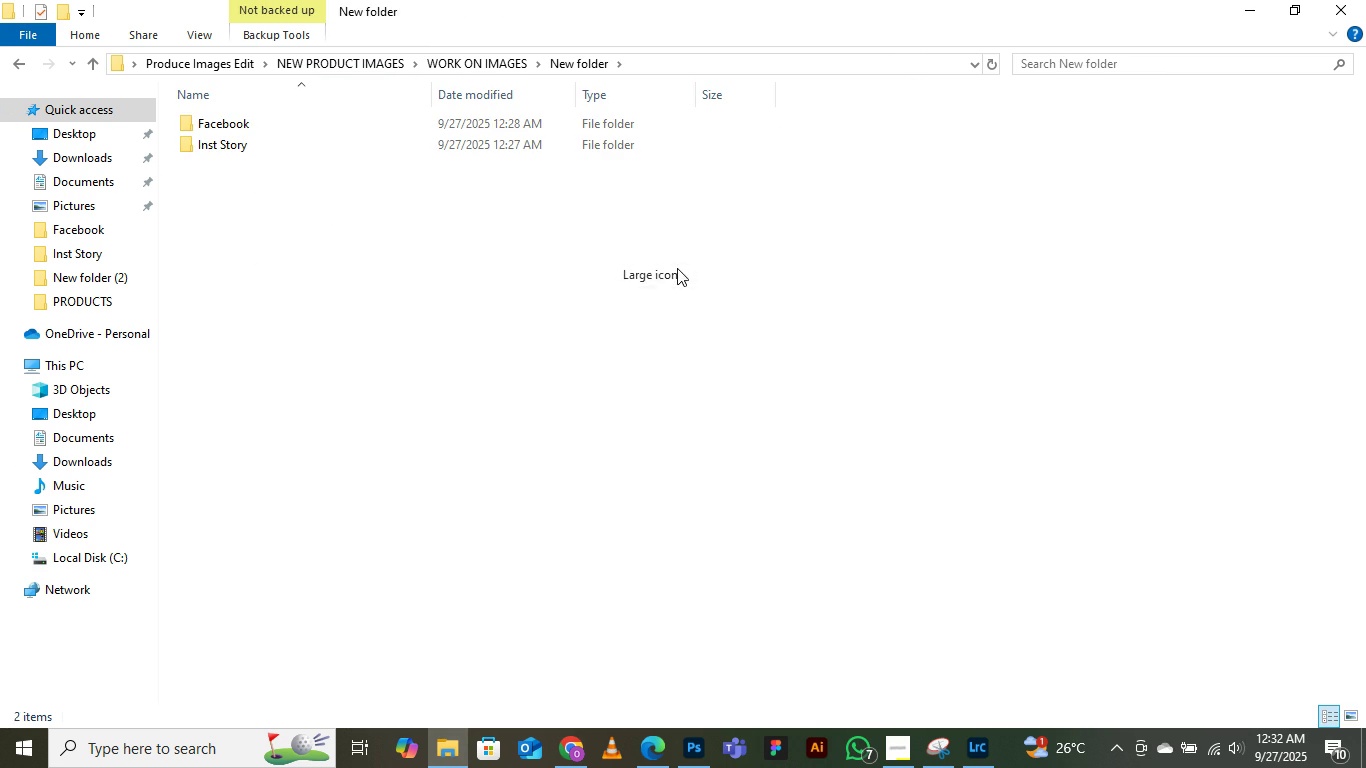 
left_click([677, 268])
 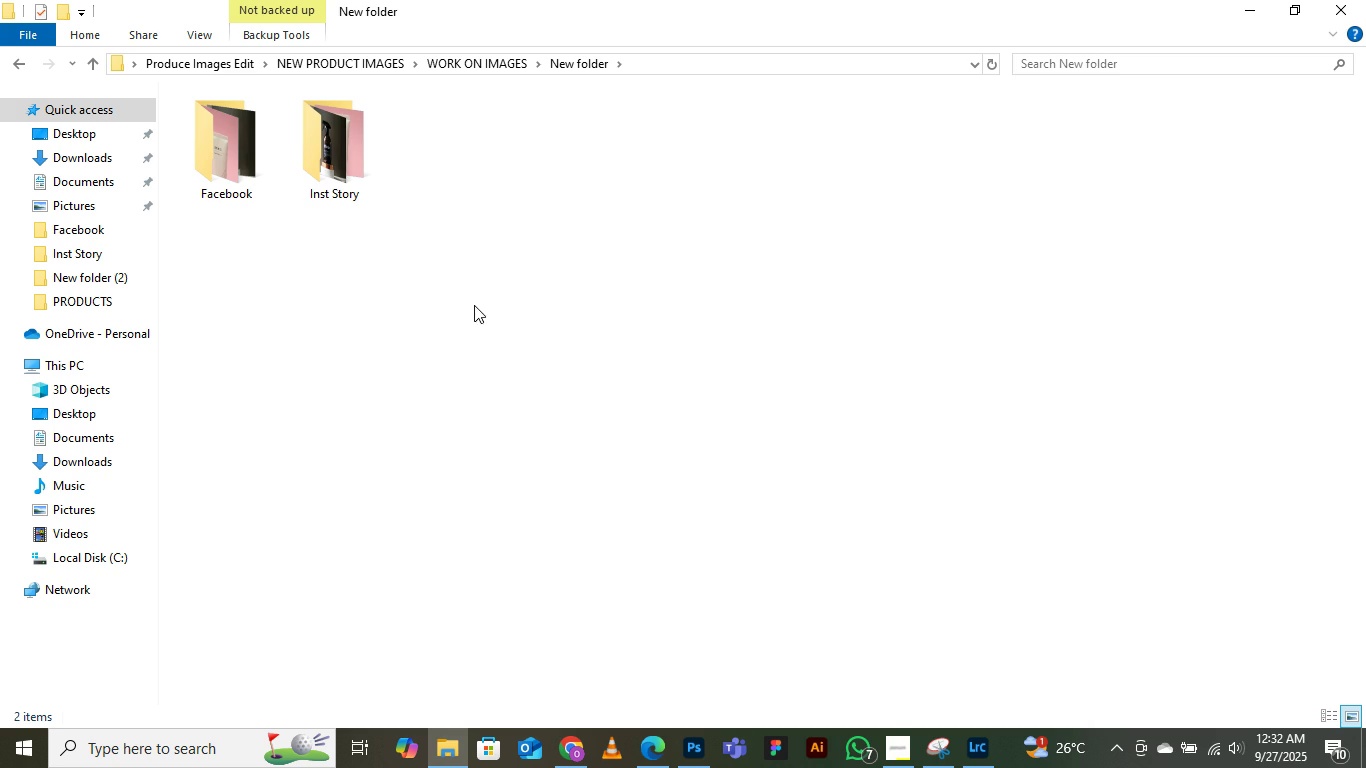 
left_click([474, 305])
 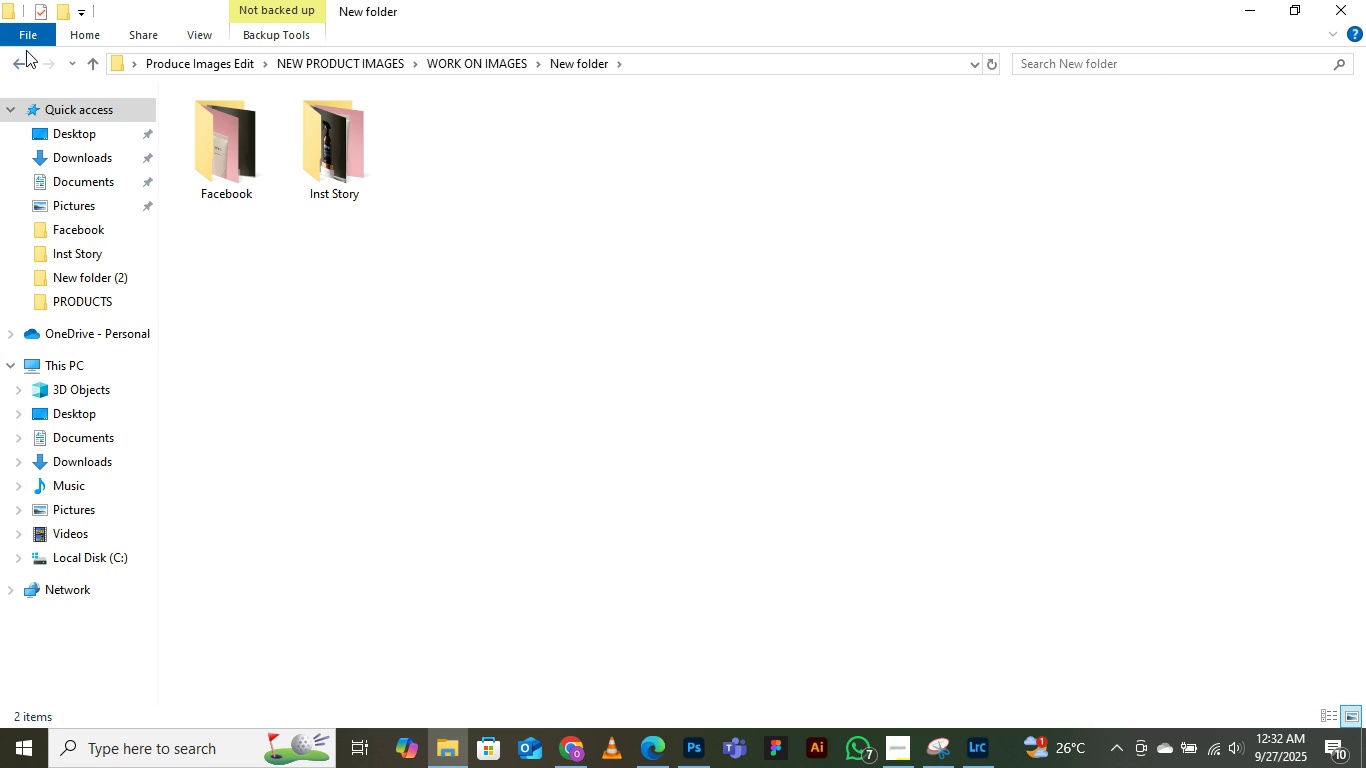 
left_click([26, 50])
 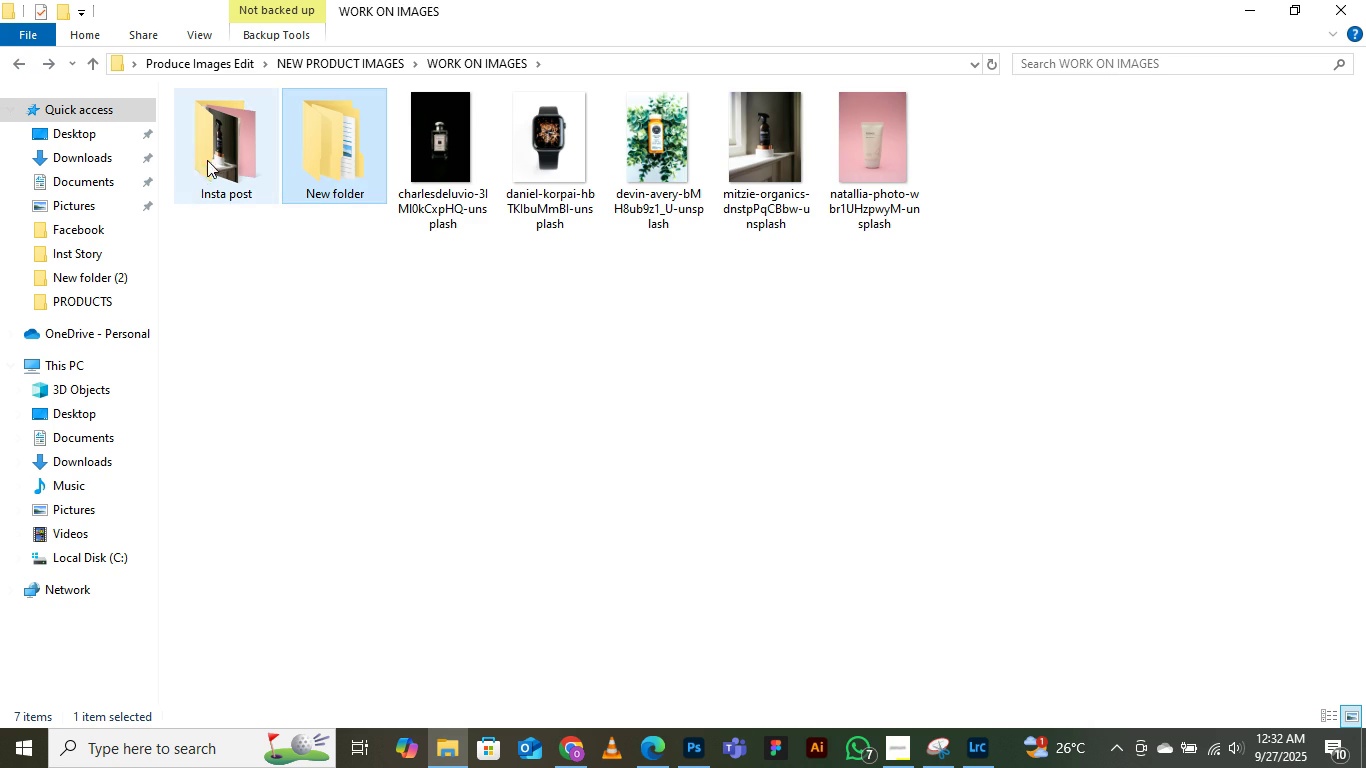 
left_click([231, 143])
 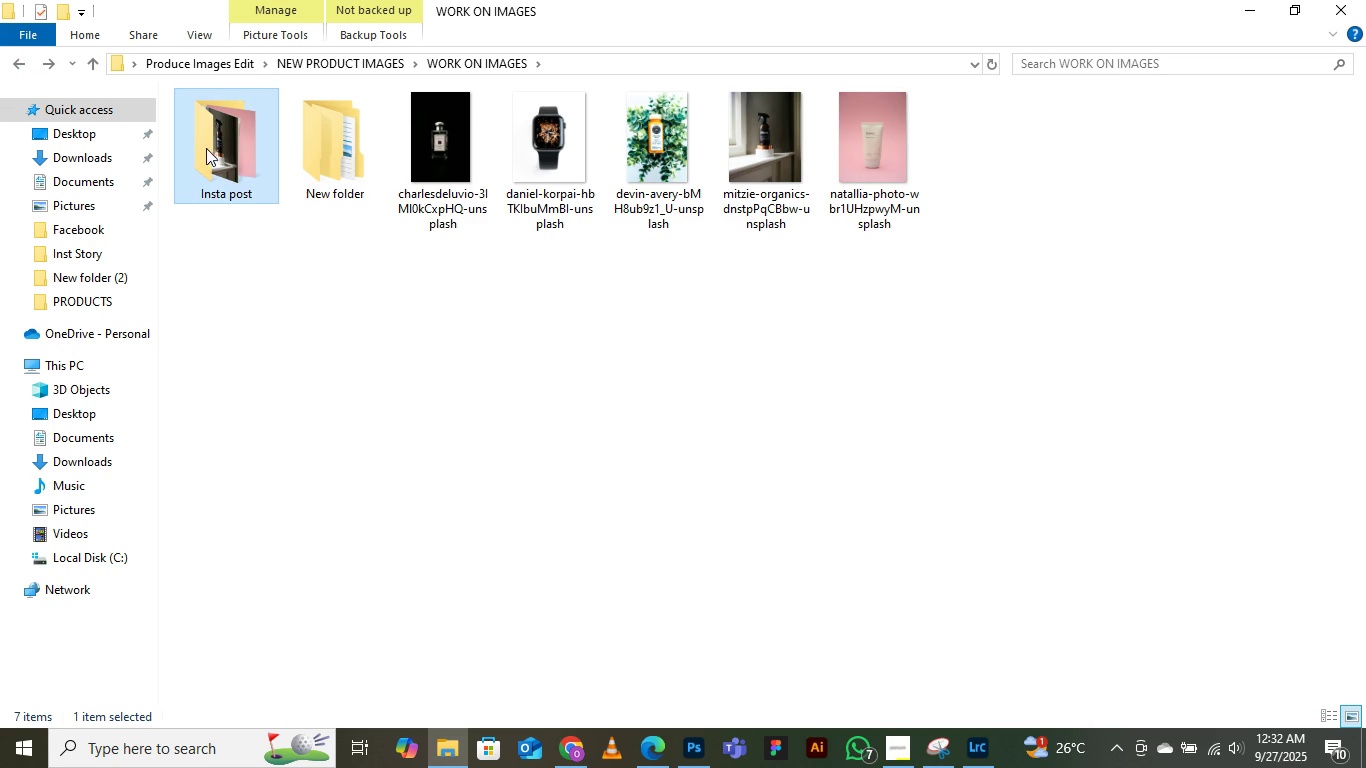 
right_click([205, 138])
 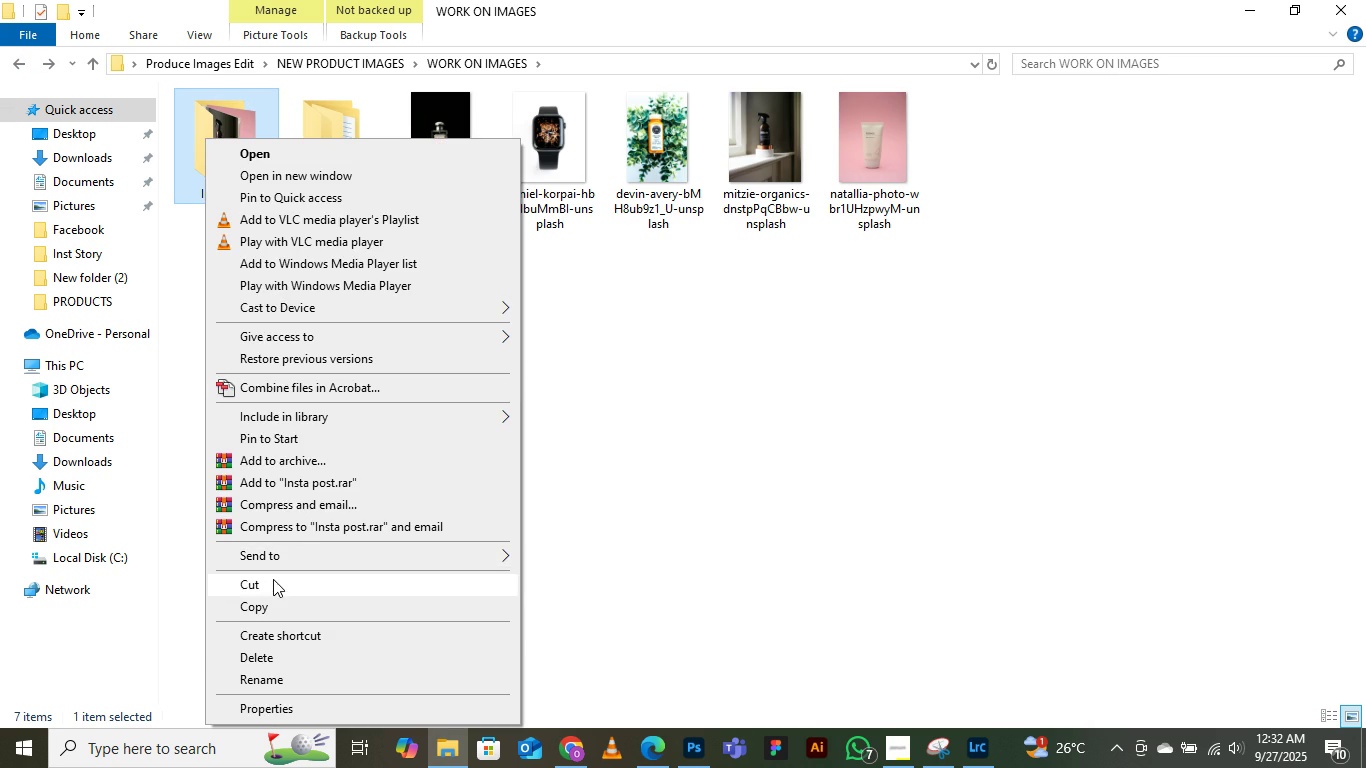 
left_click([269, 584])
 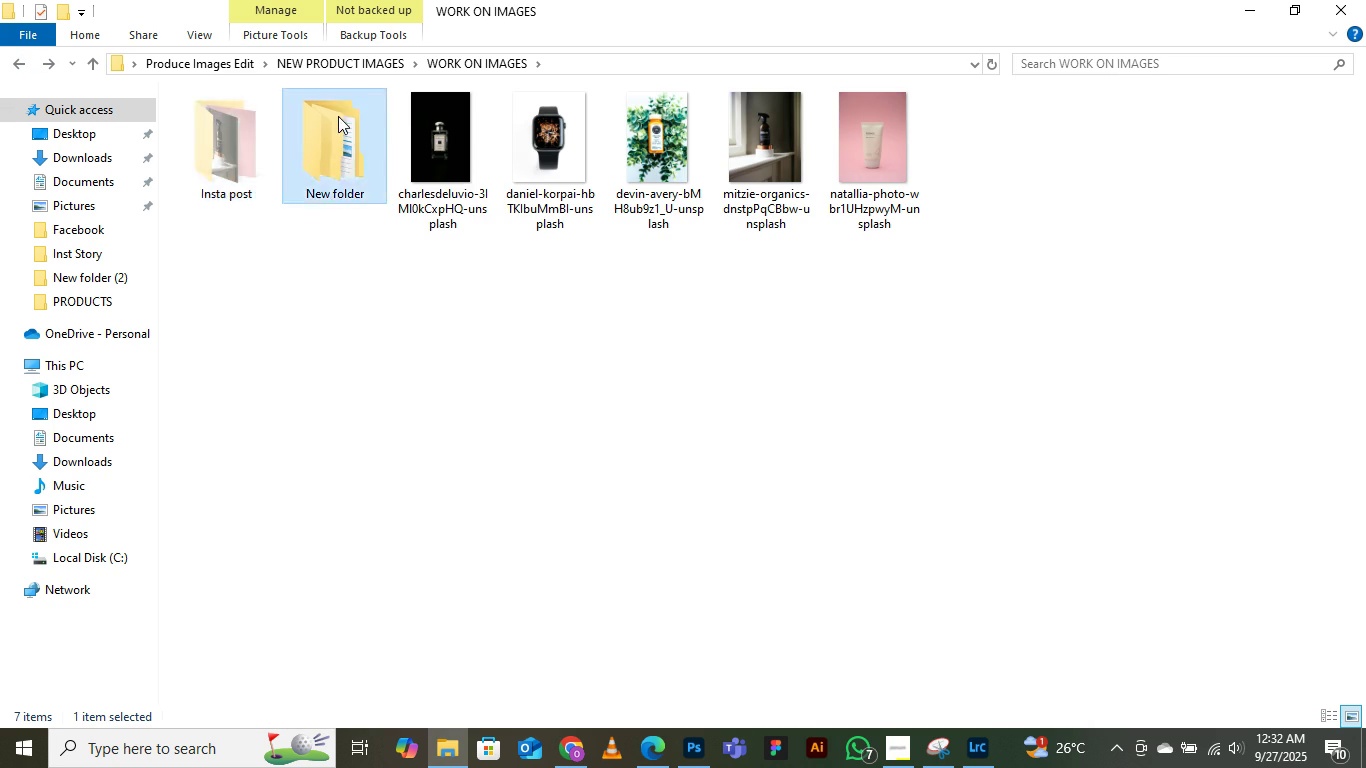 
double_click([338, 116])
 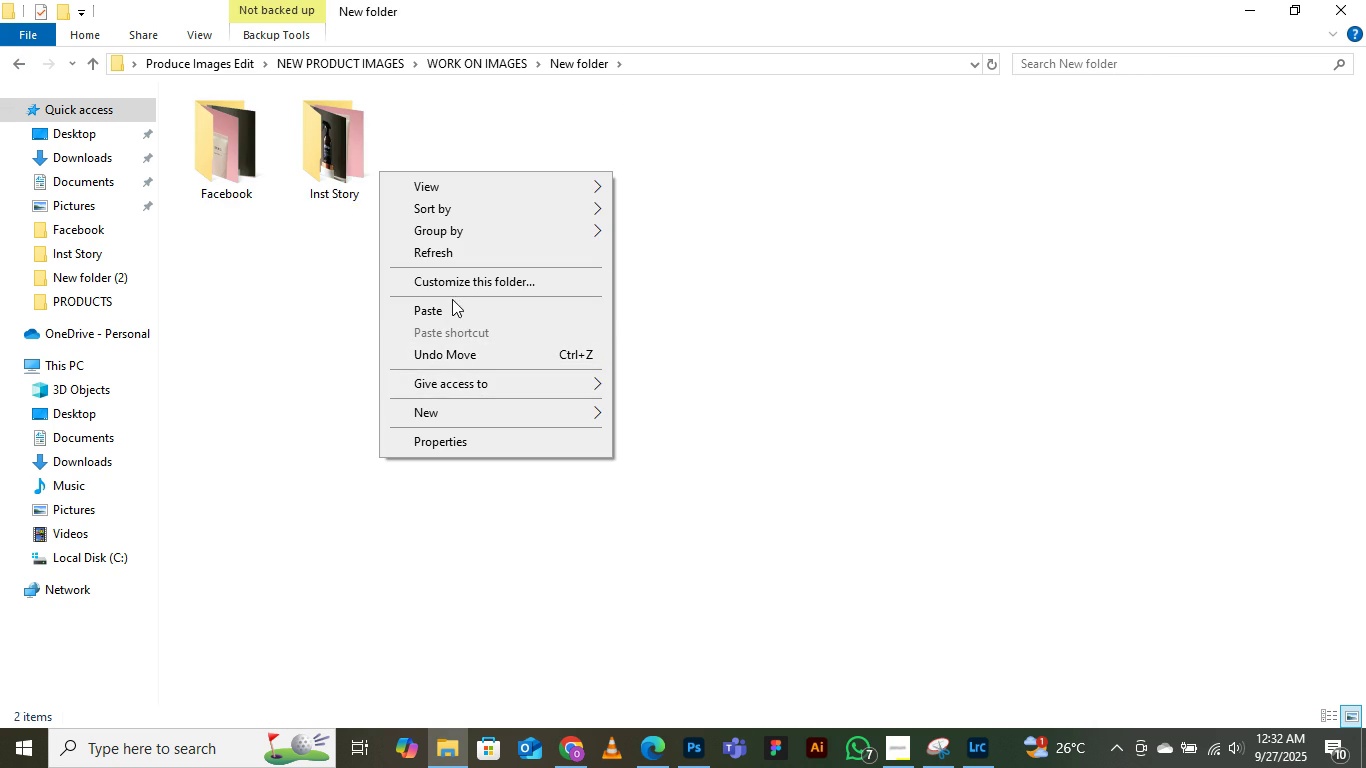 
left_click([444, 303])
 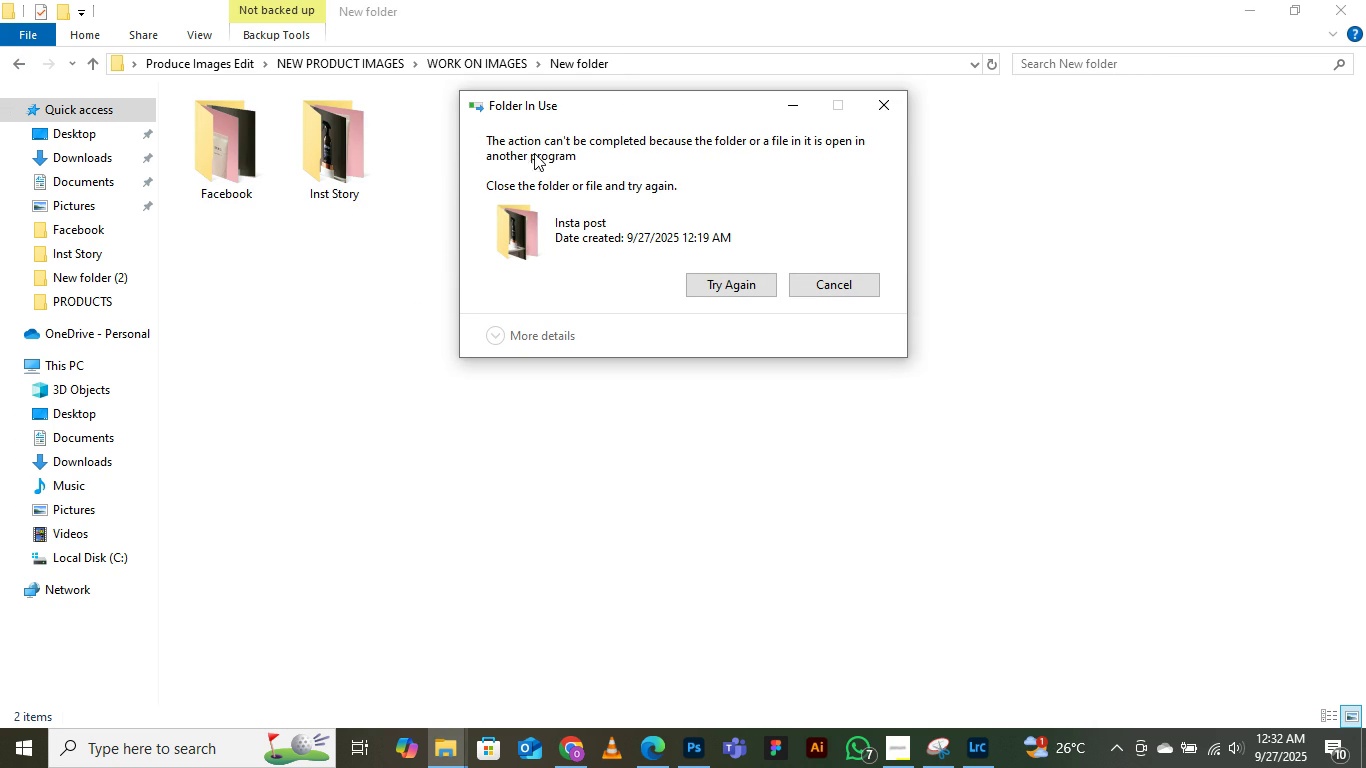 
wait(8.61)
 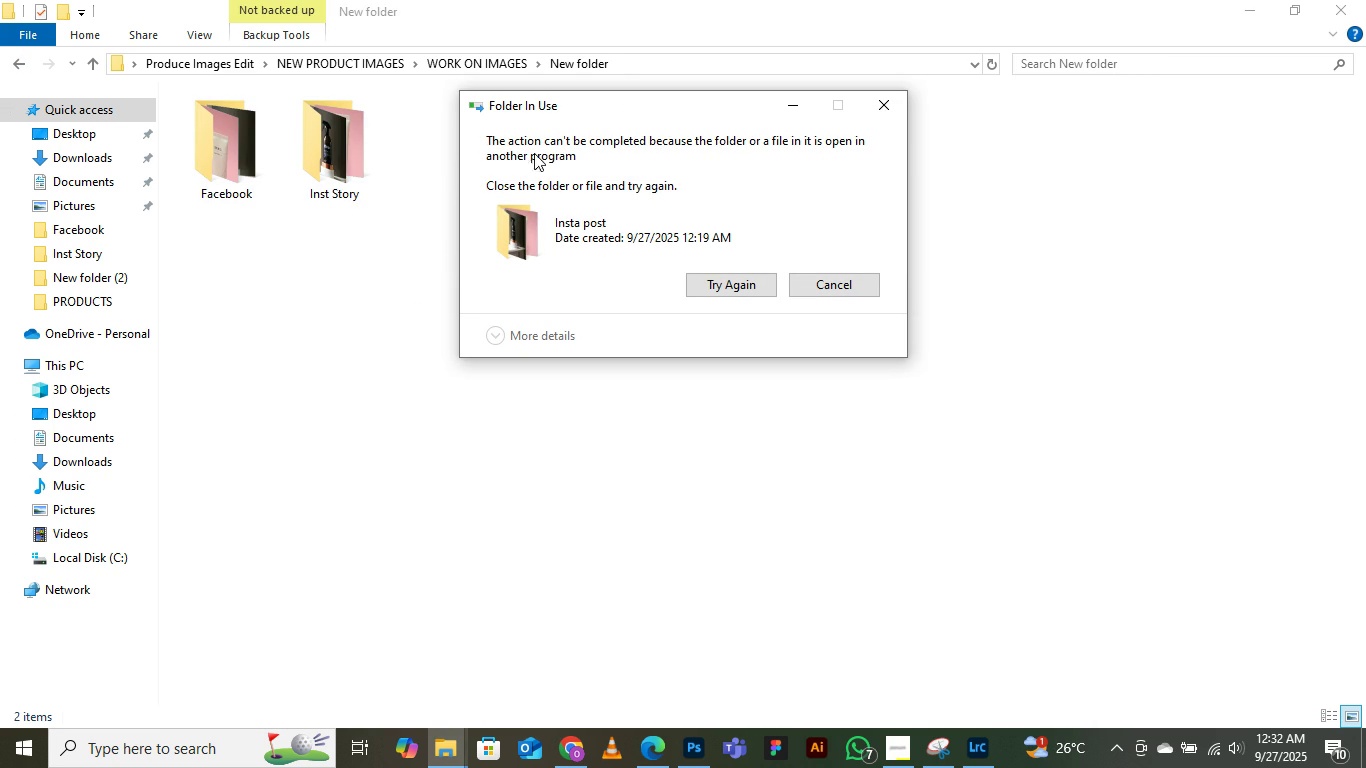 
left_click([835, 284])
 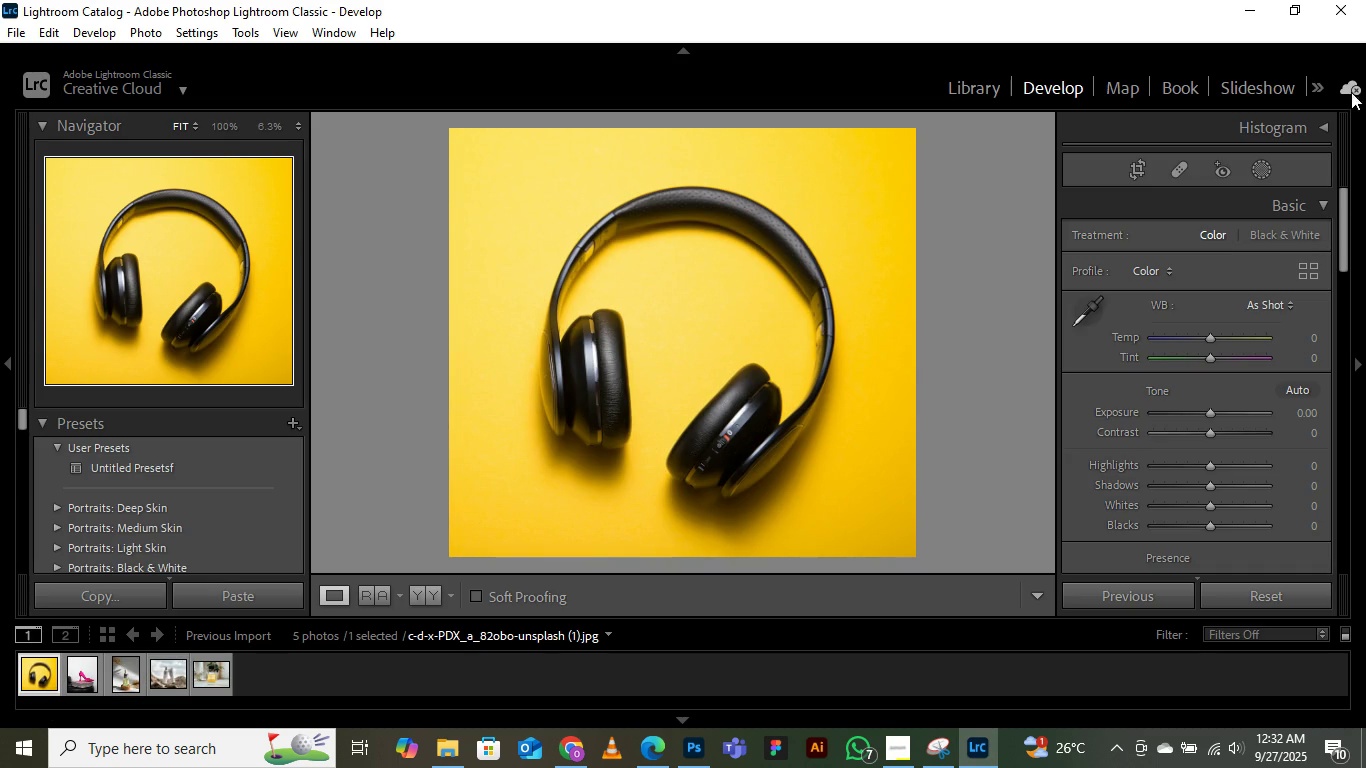 
double_click([1247, 1])
 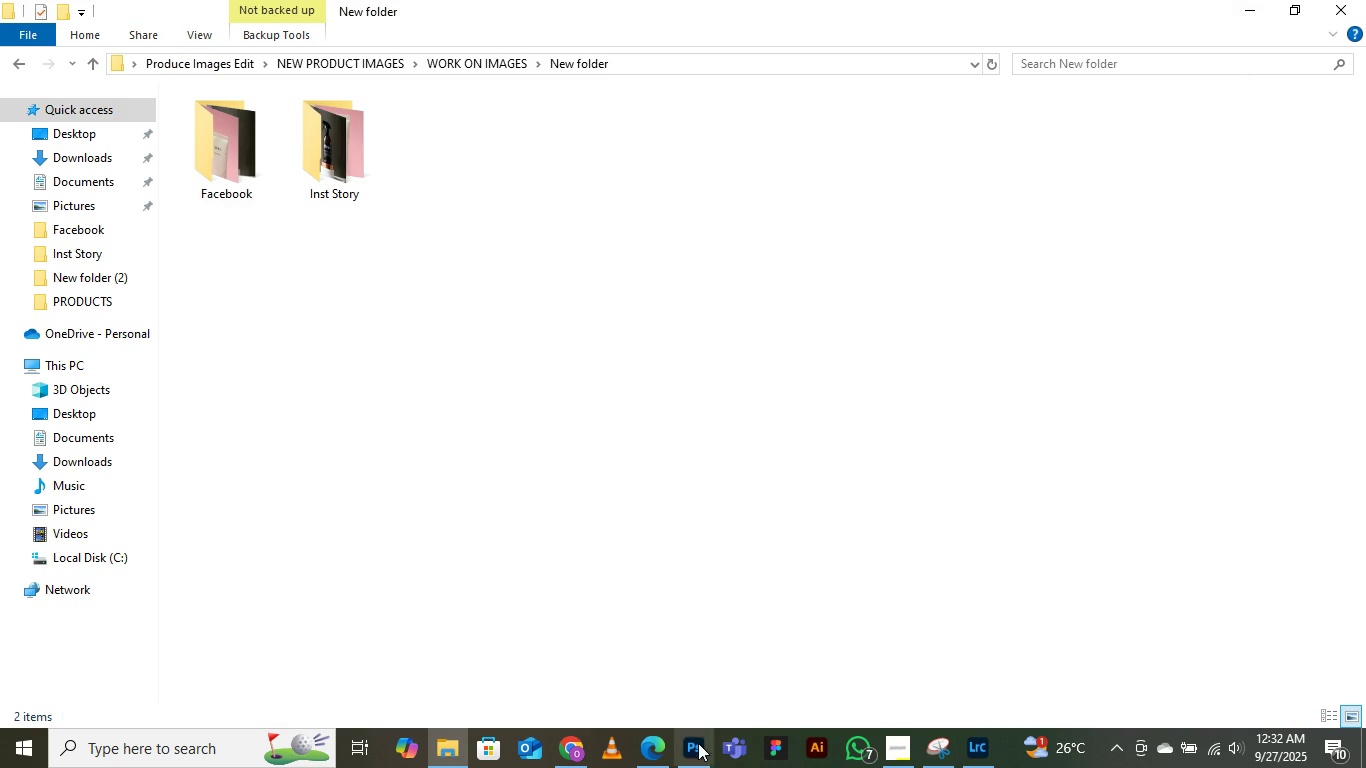 
left_click([691, 750])
 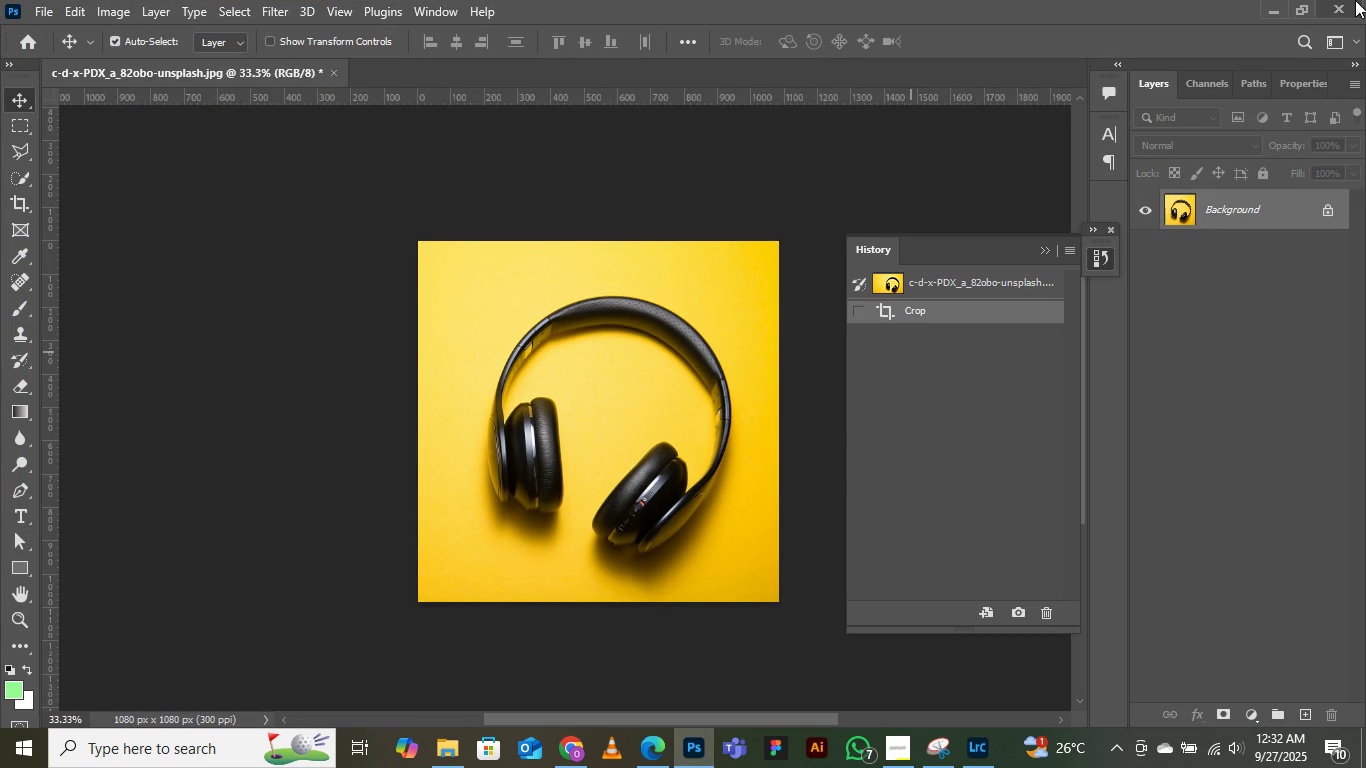 
left_click([1352, 0])
 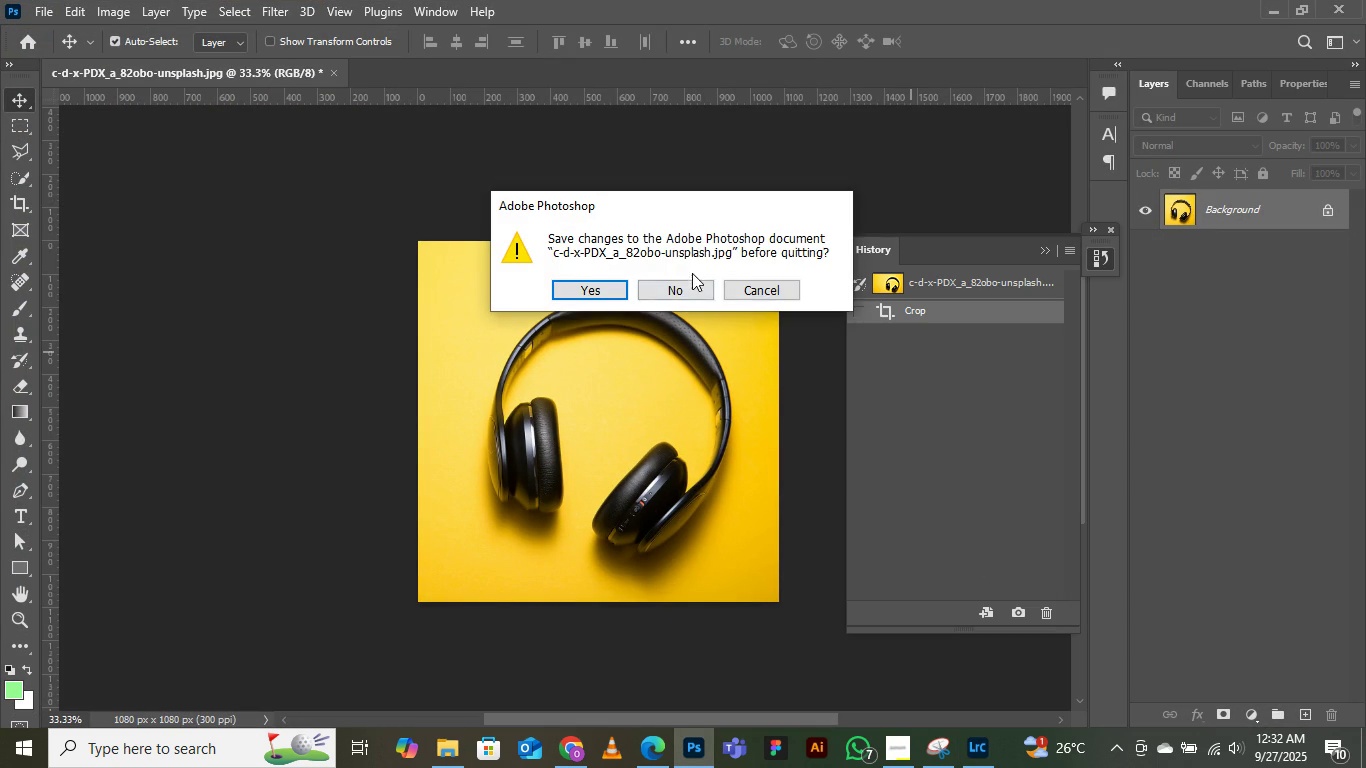 
left_click([680, 285])
 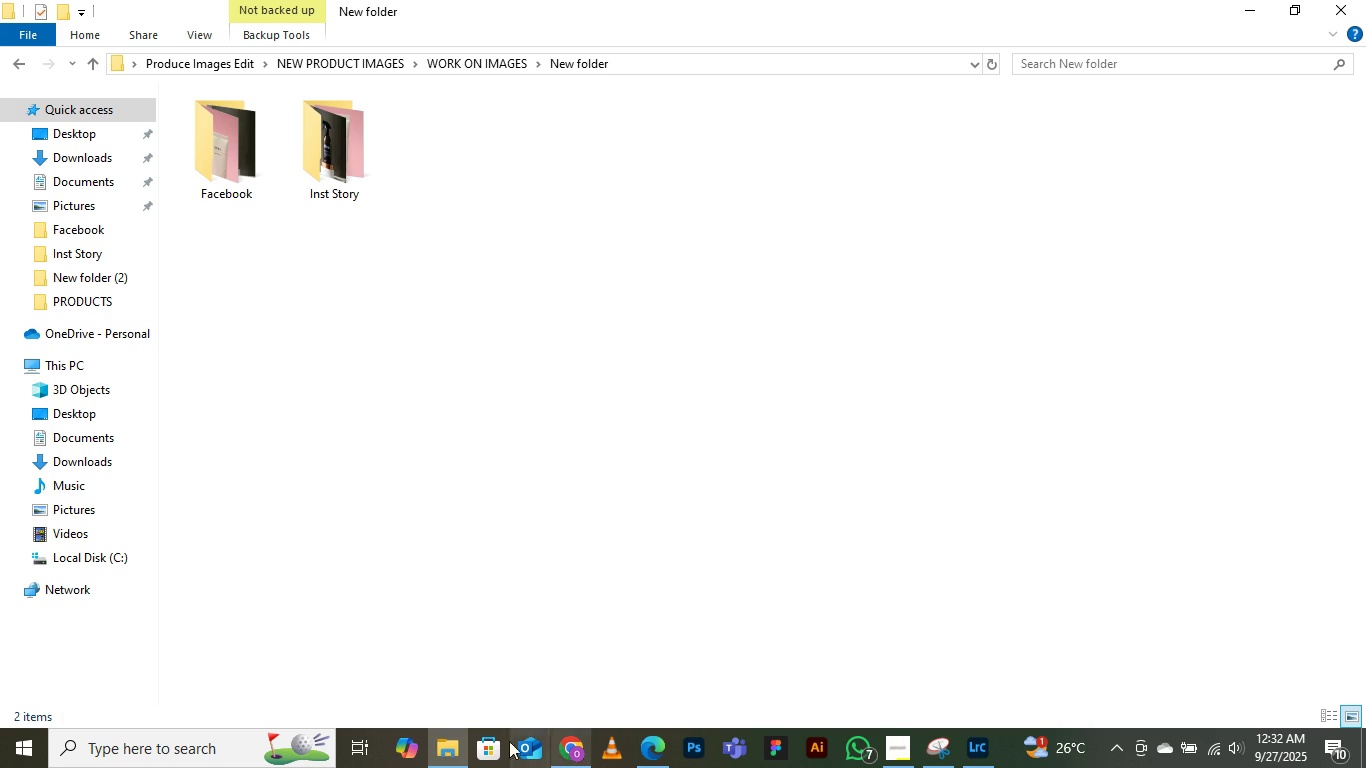 
left_click([448, 744])
 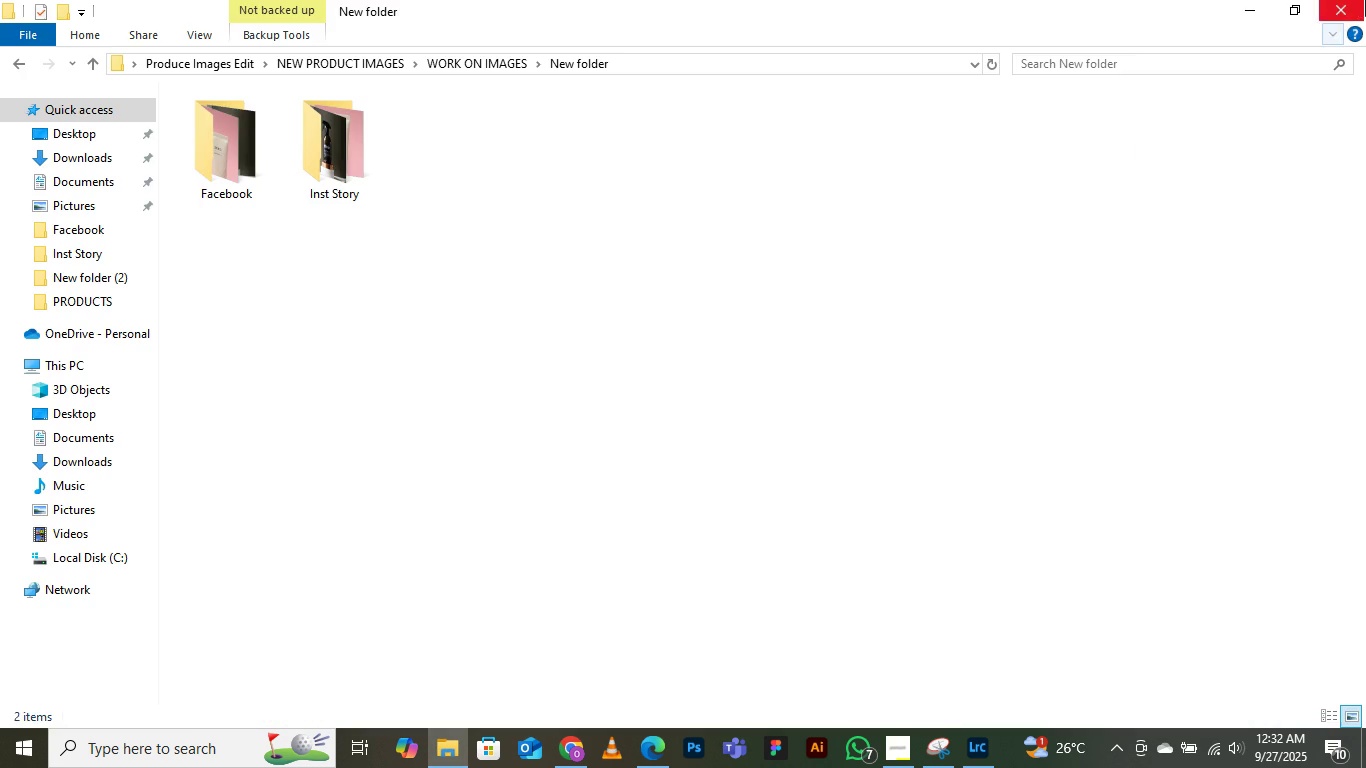 
left_click([1359, 0])
 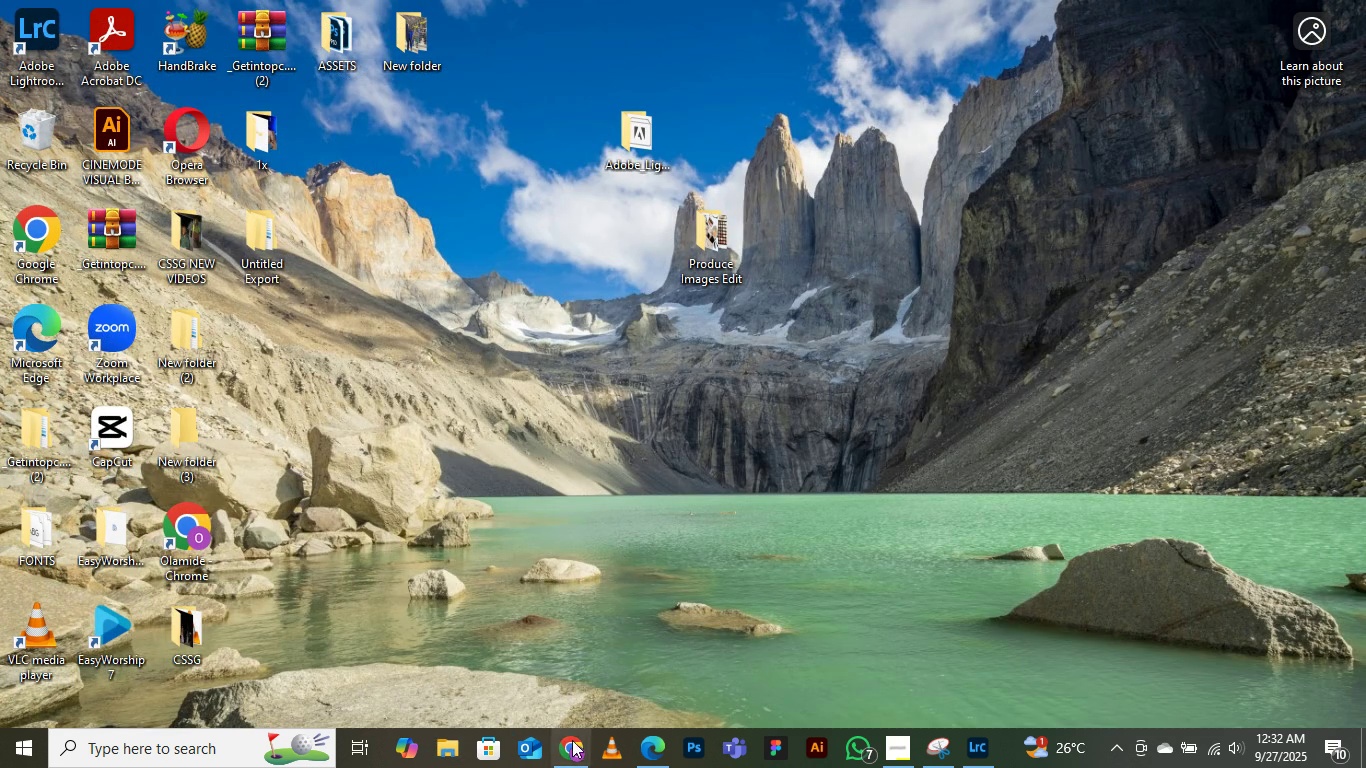 
left_click([571, 765])
 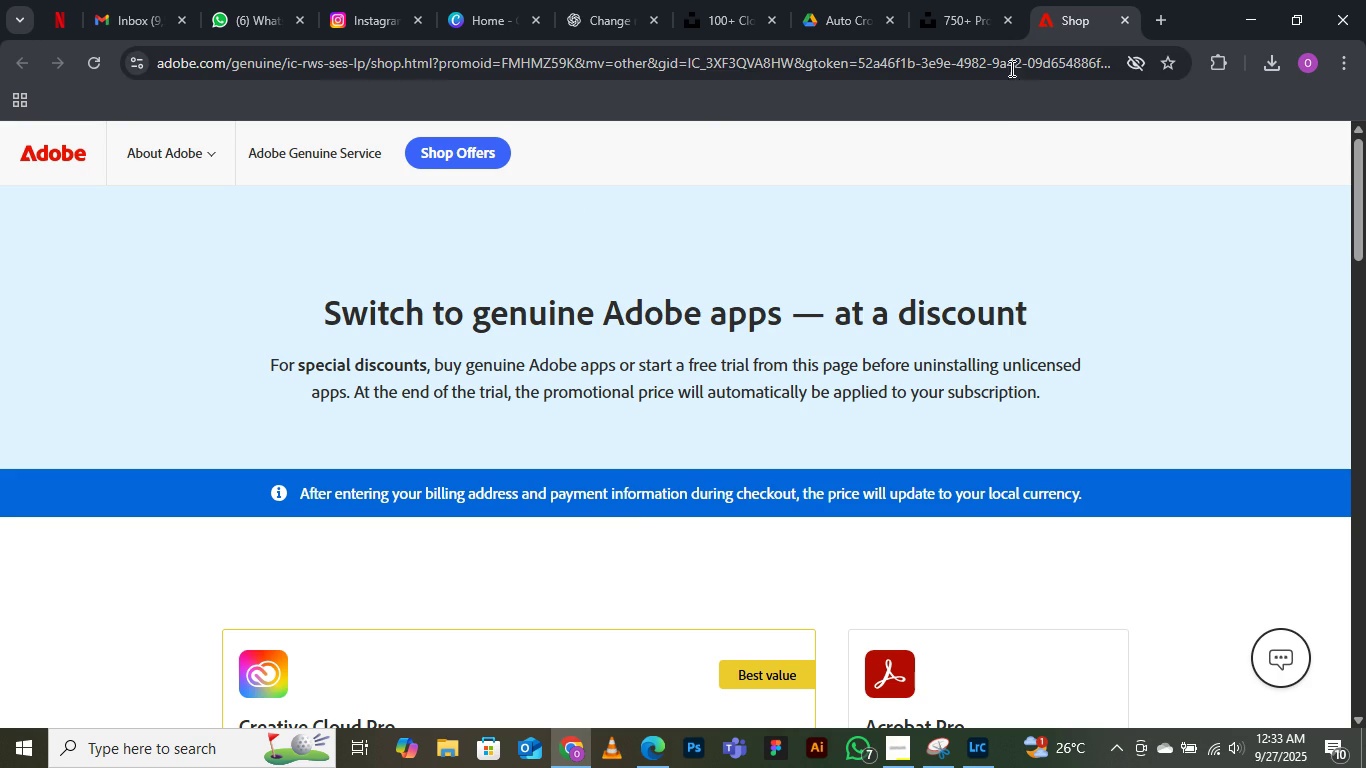 
scroll: coordinate [993, 112], scroll_direction: up, amount: 1.0
 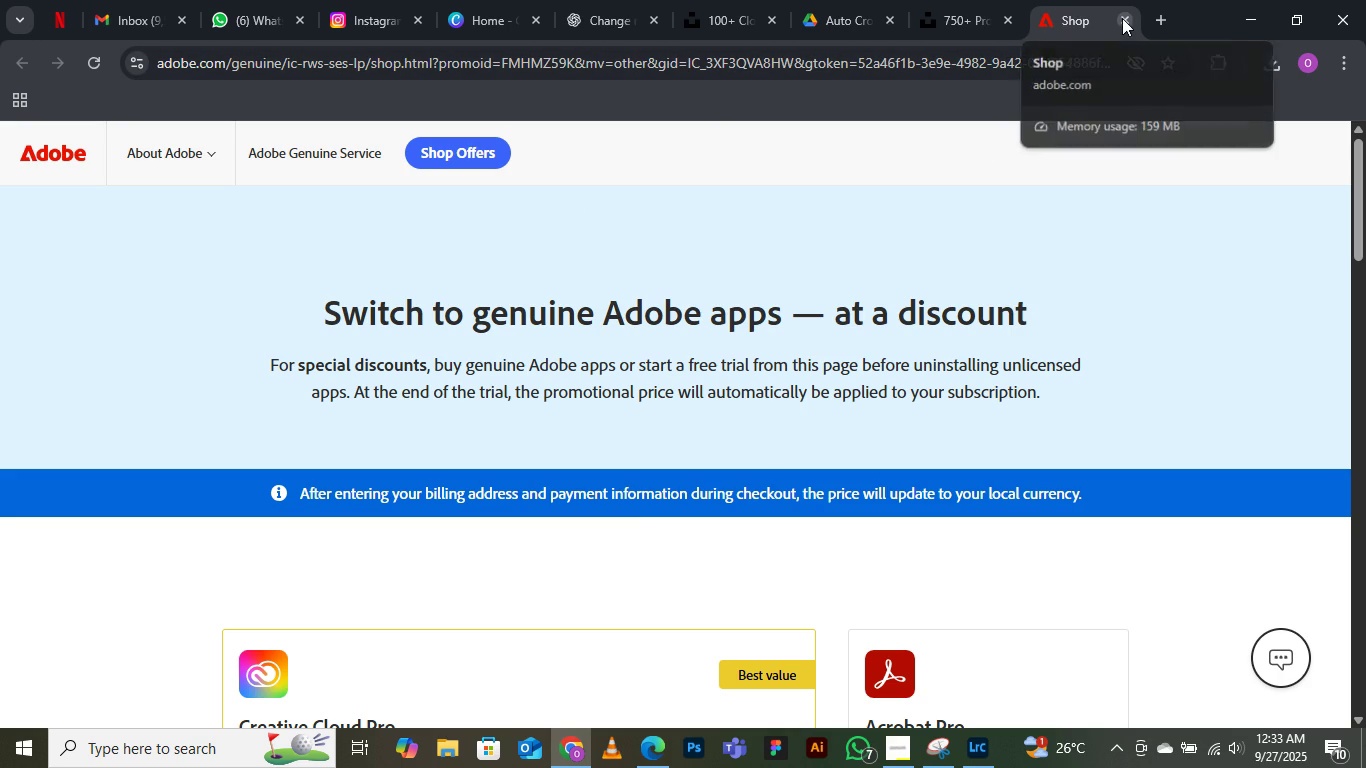 
left_click([1122, 18])
 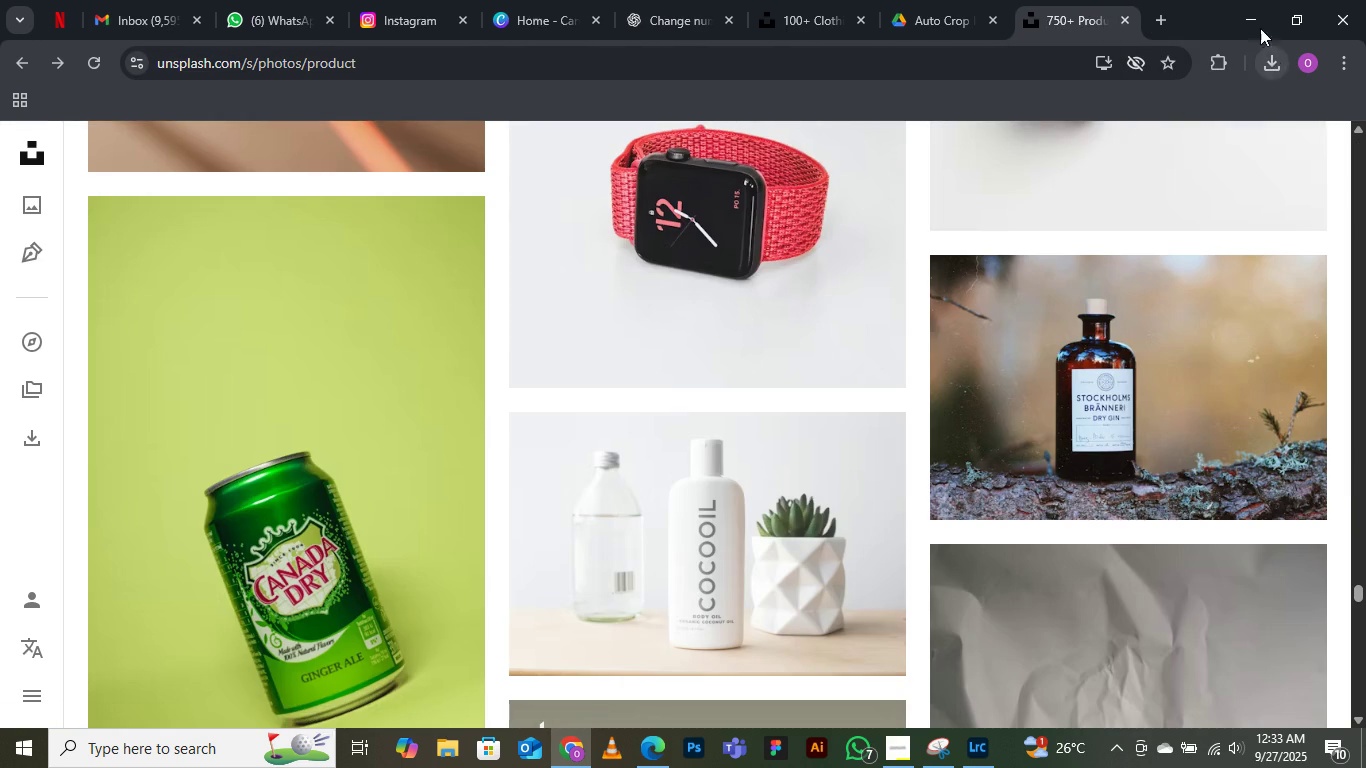 
left_click([1250, 0])
 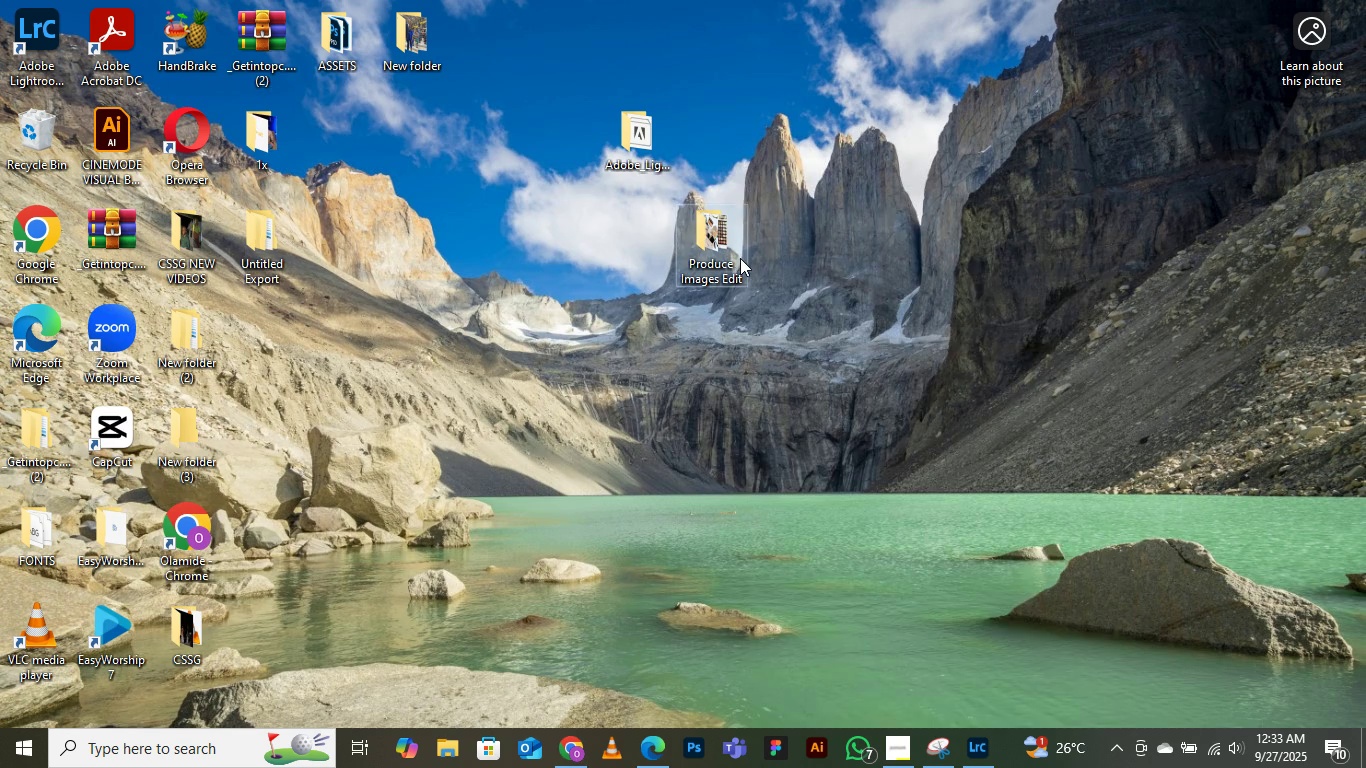 
right_click([740, 258])